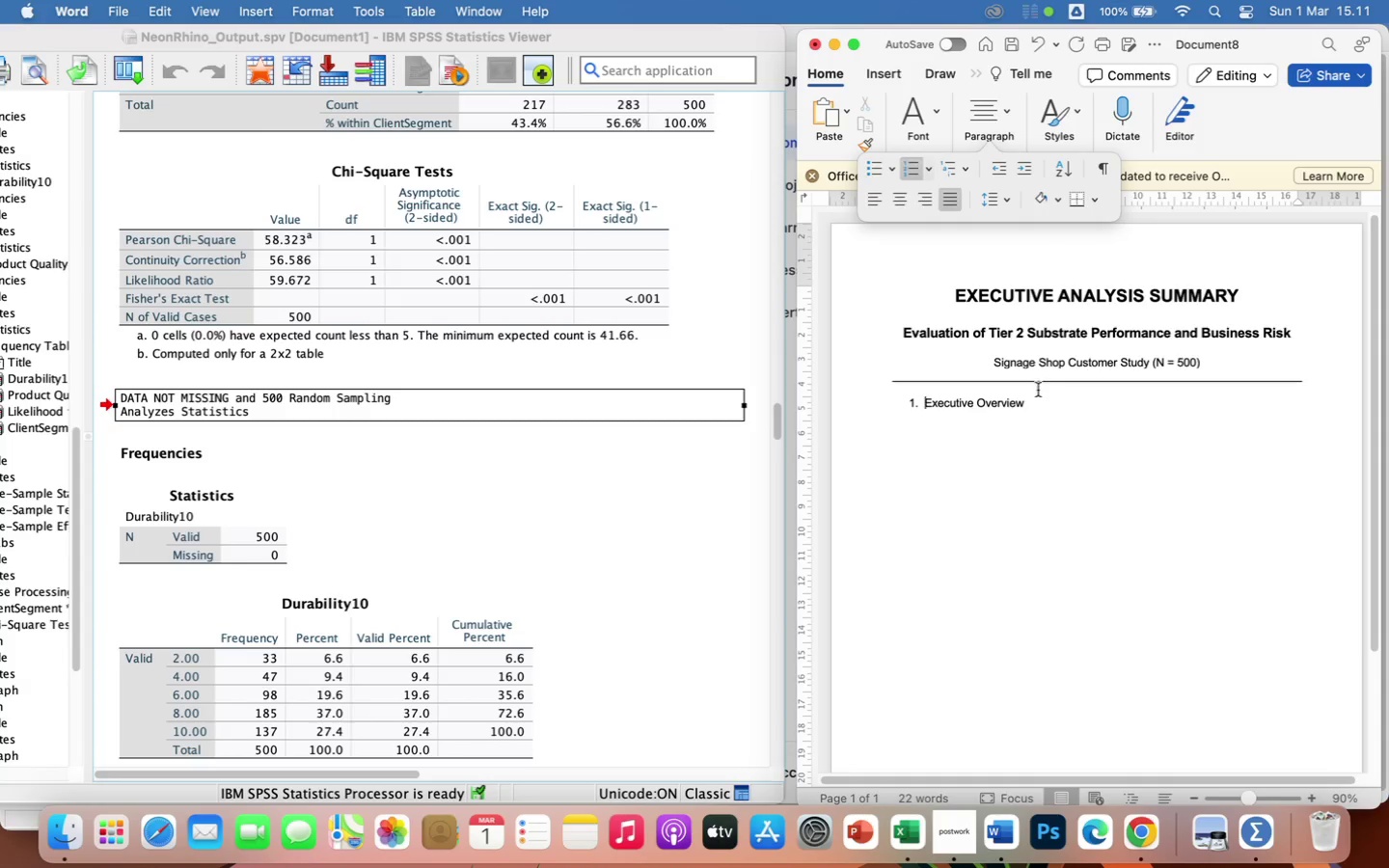 
left_click([1043, 403])
 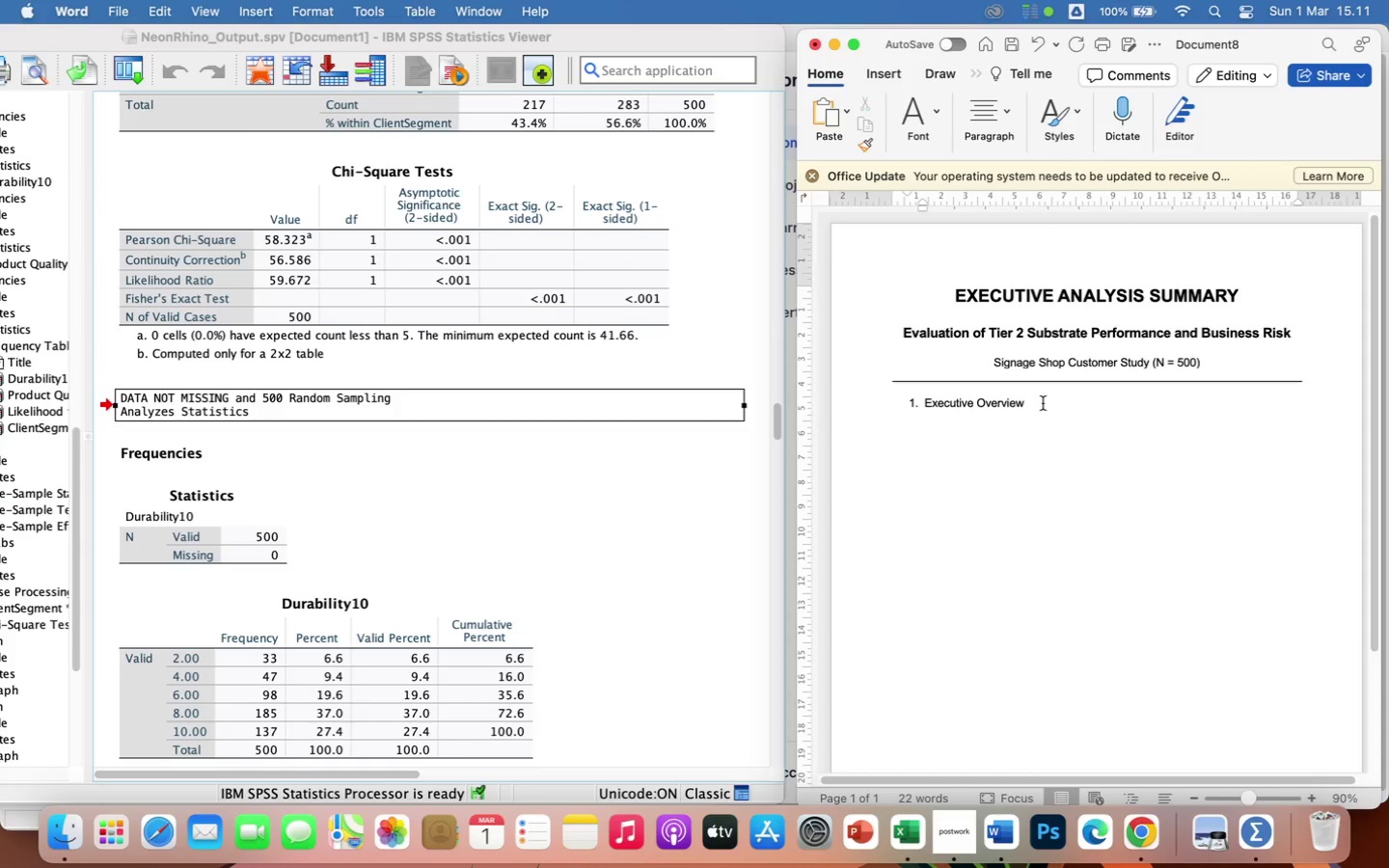 
key(Enter)
 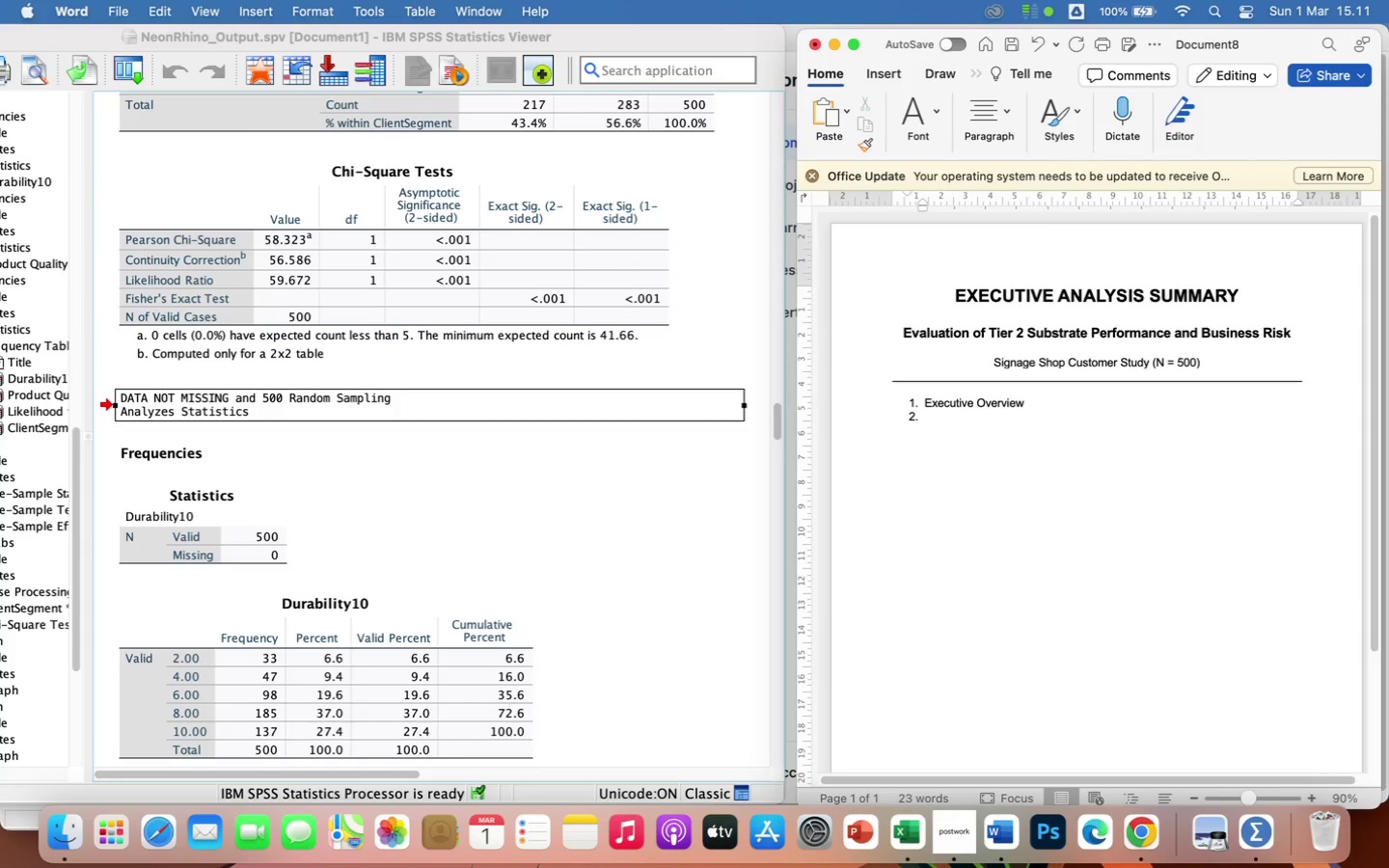 
wait(7.7)
 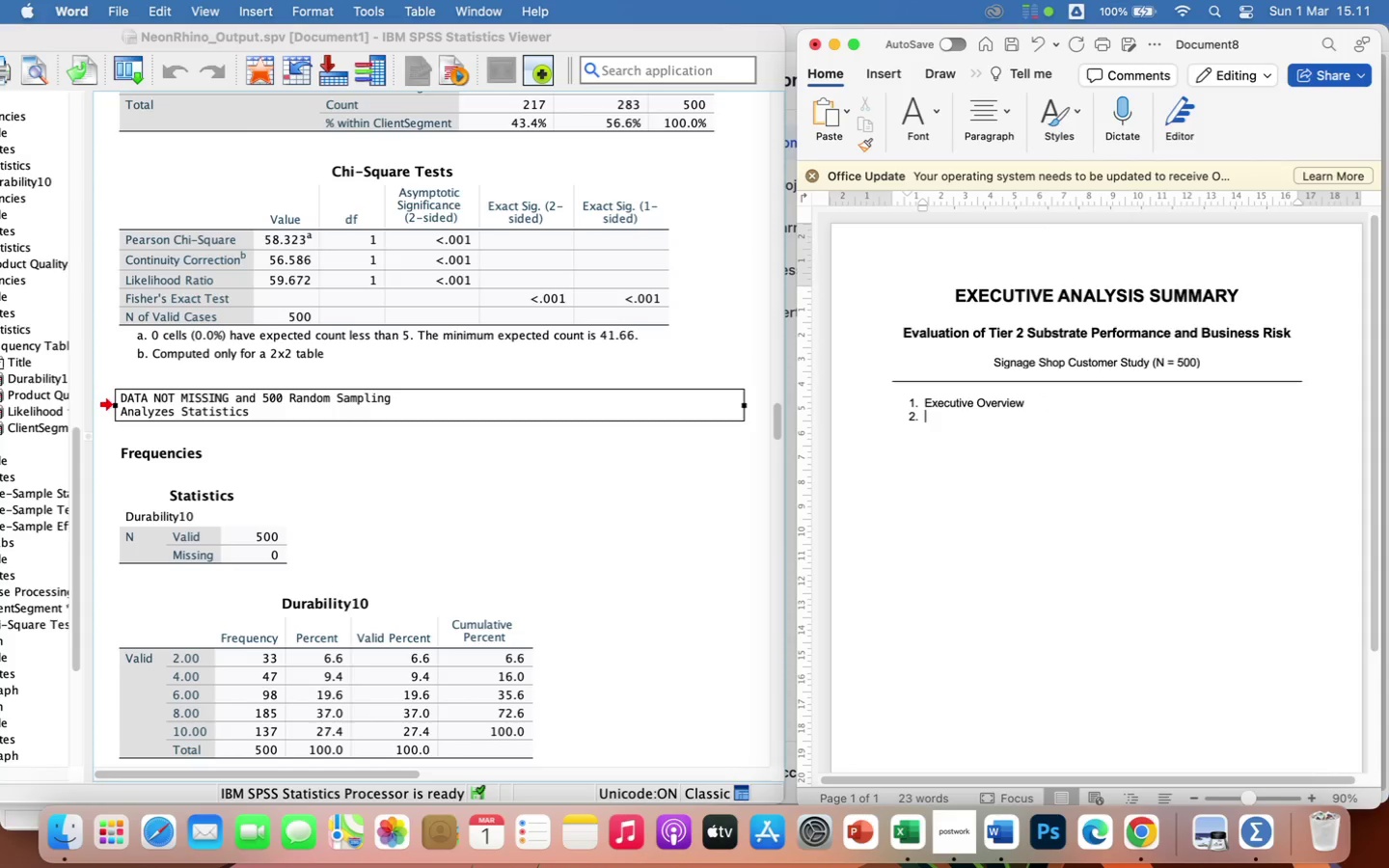 
type(Durability Performance Analysis)
 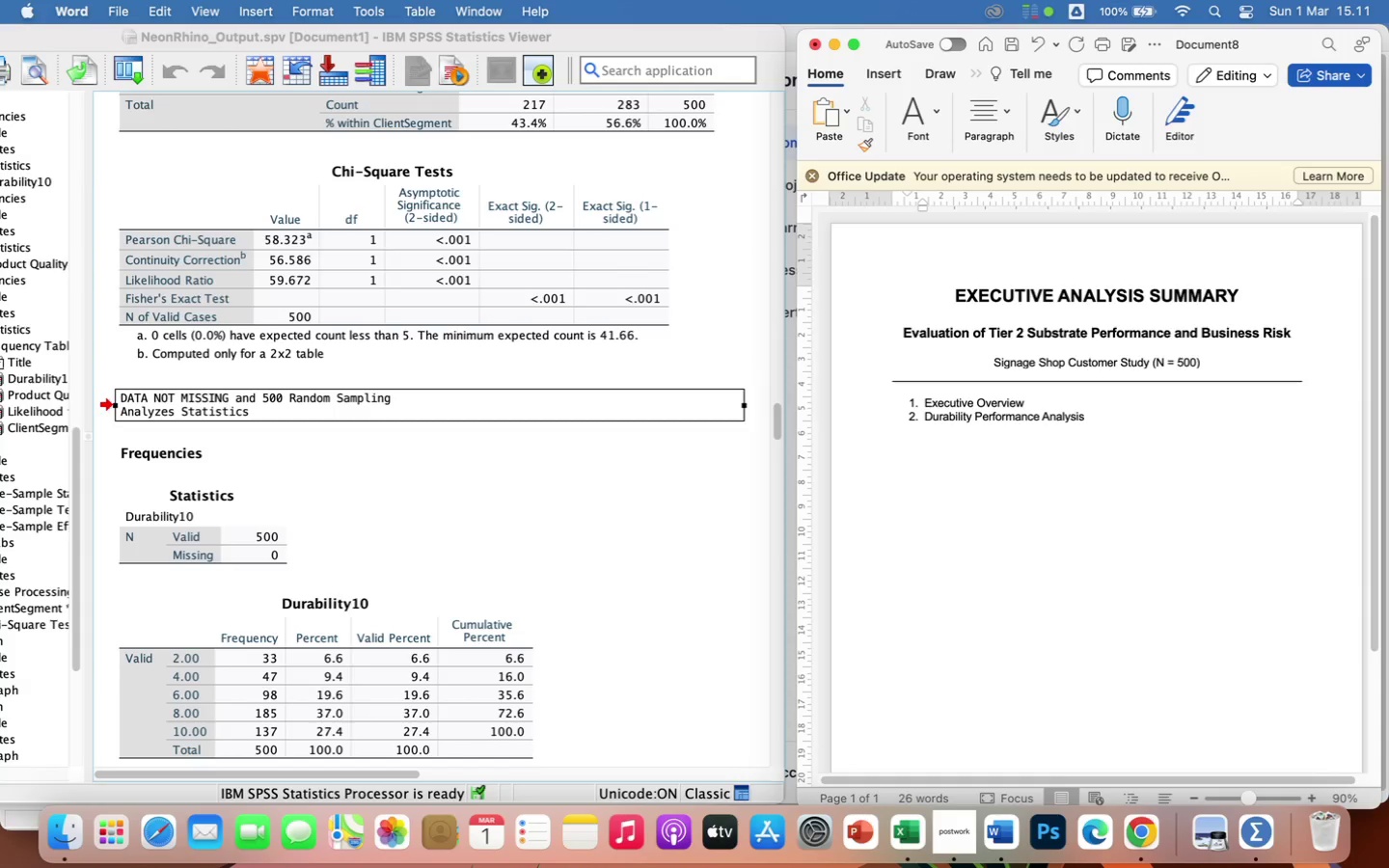 
key(Enter)
 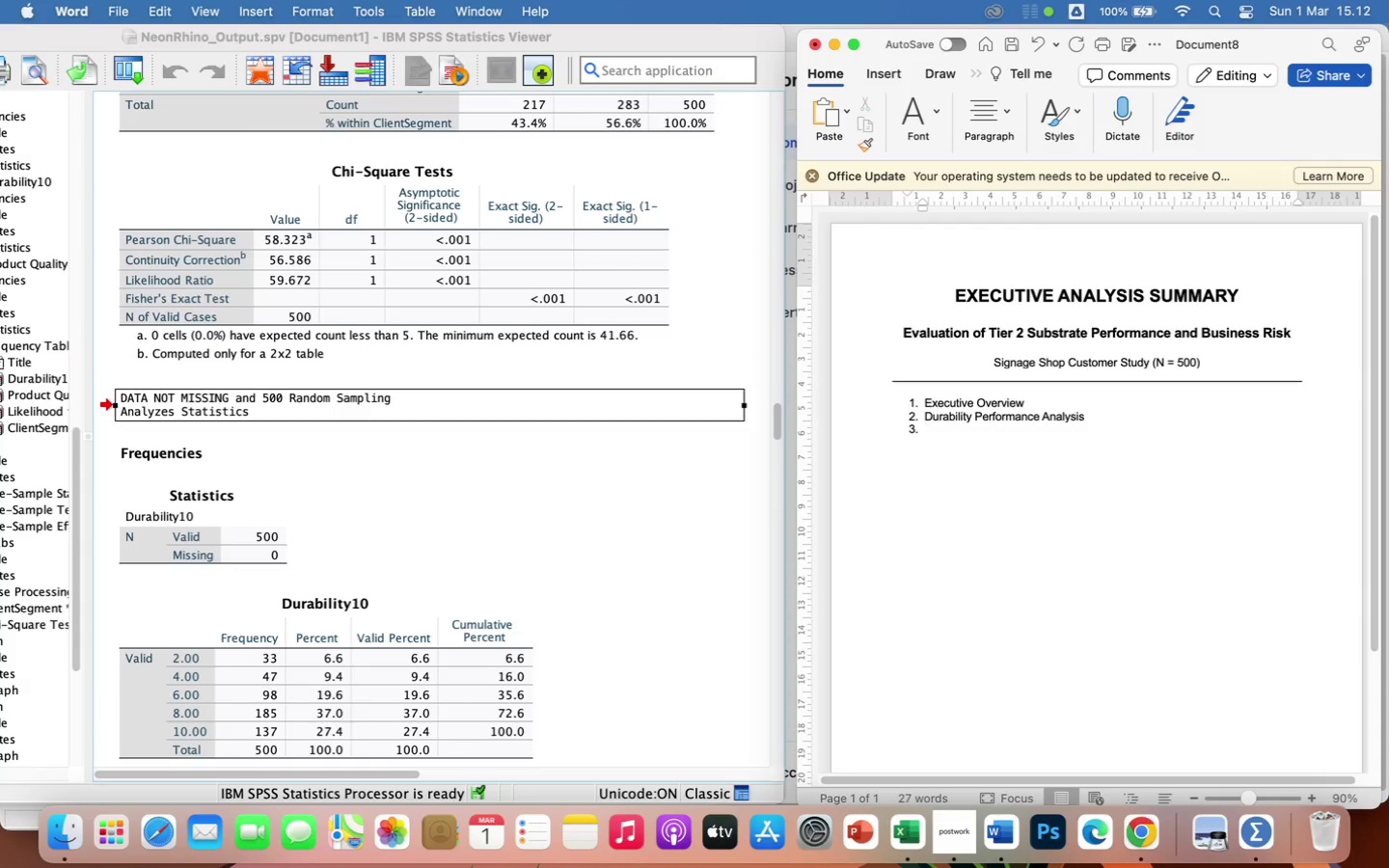 
type(Customer Satisfaction by Client Segment)
 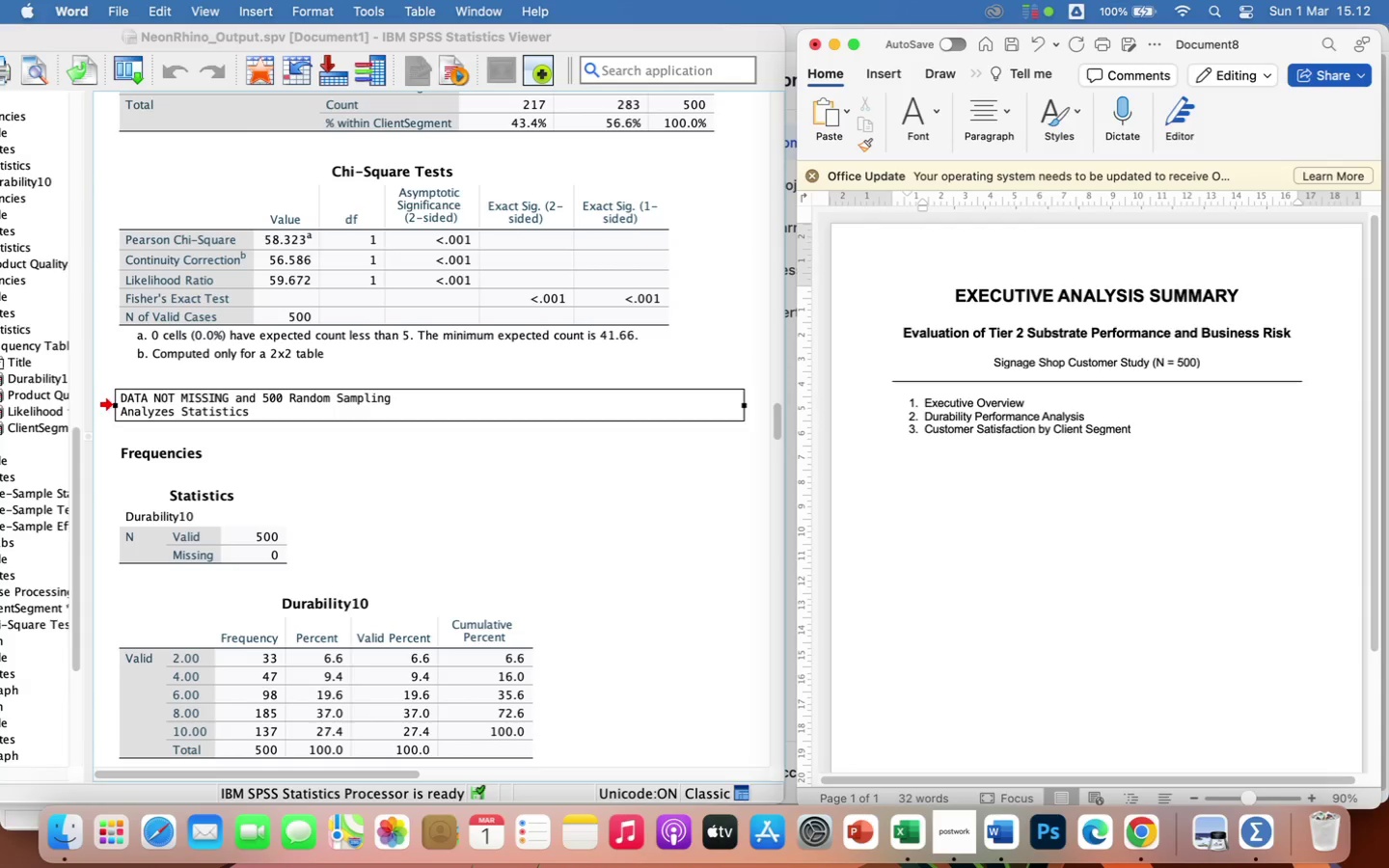 
key(Enter)
 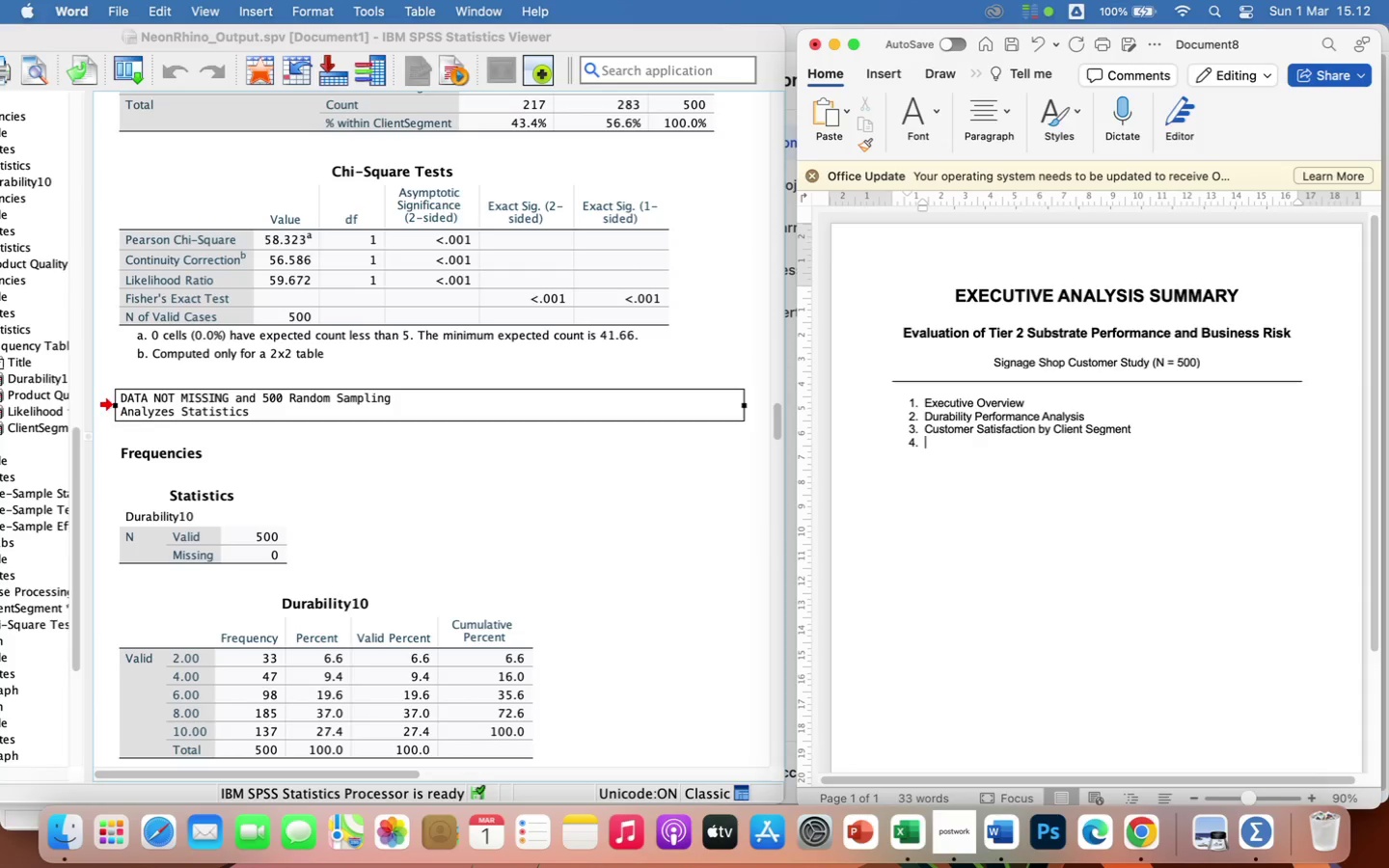 
type(Product Quality Perception)
 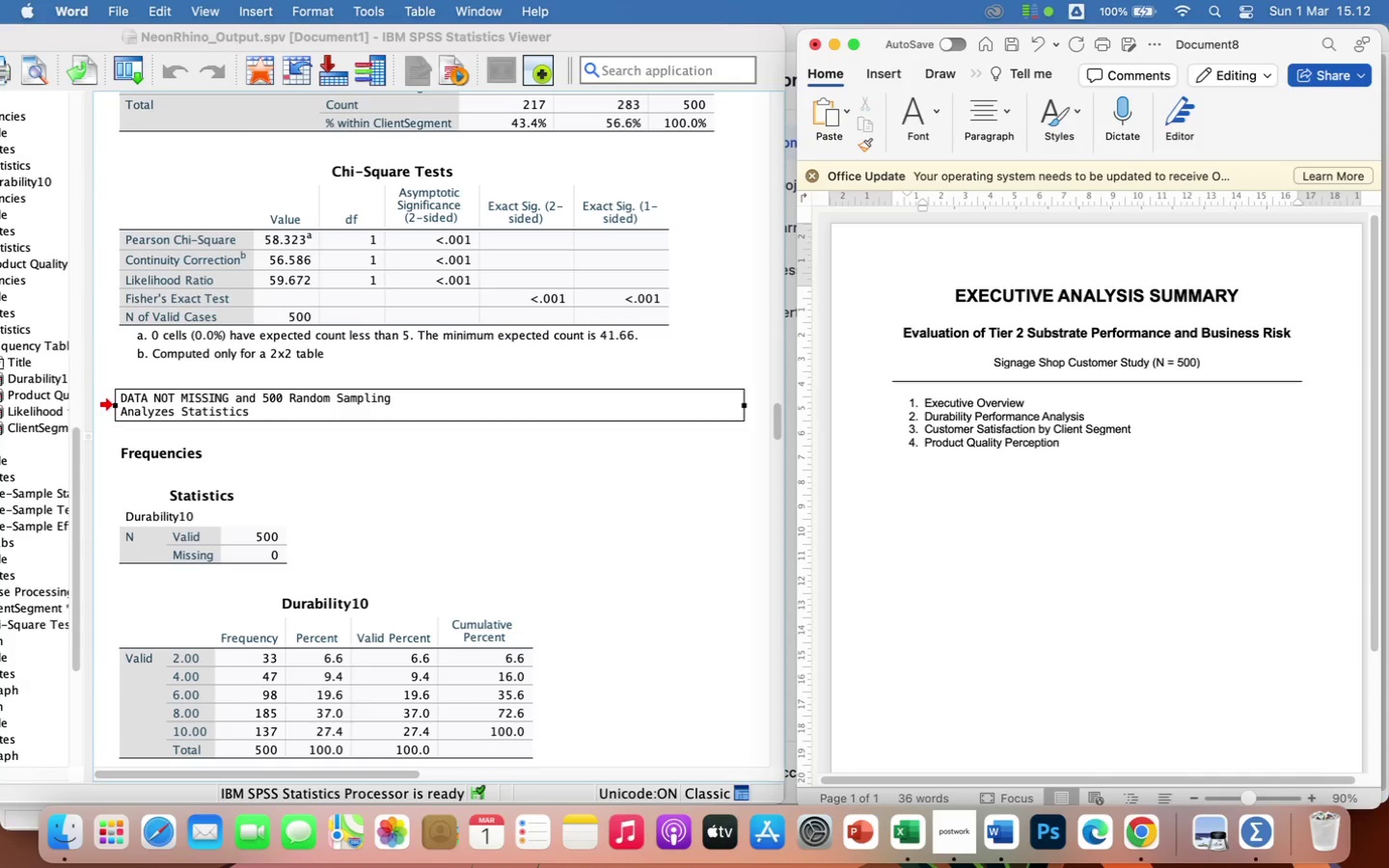 
key(Enter)
 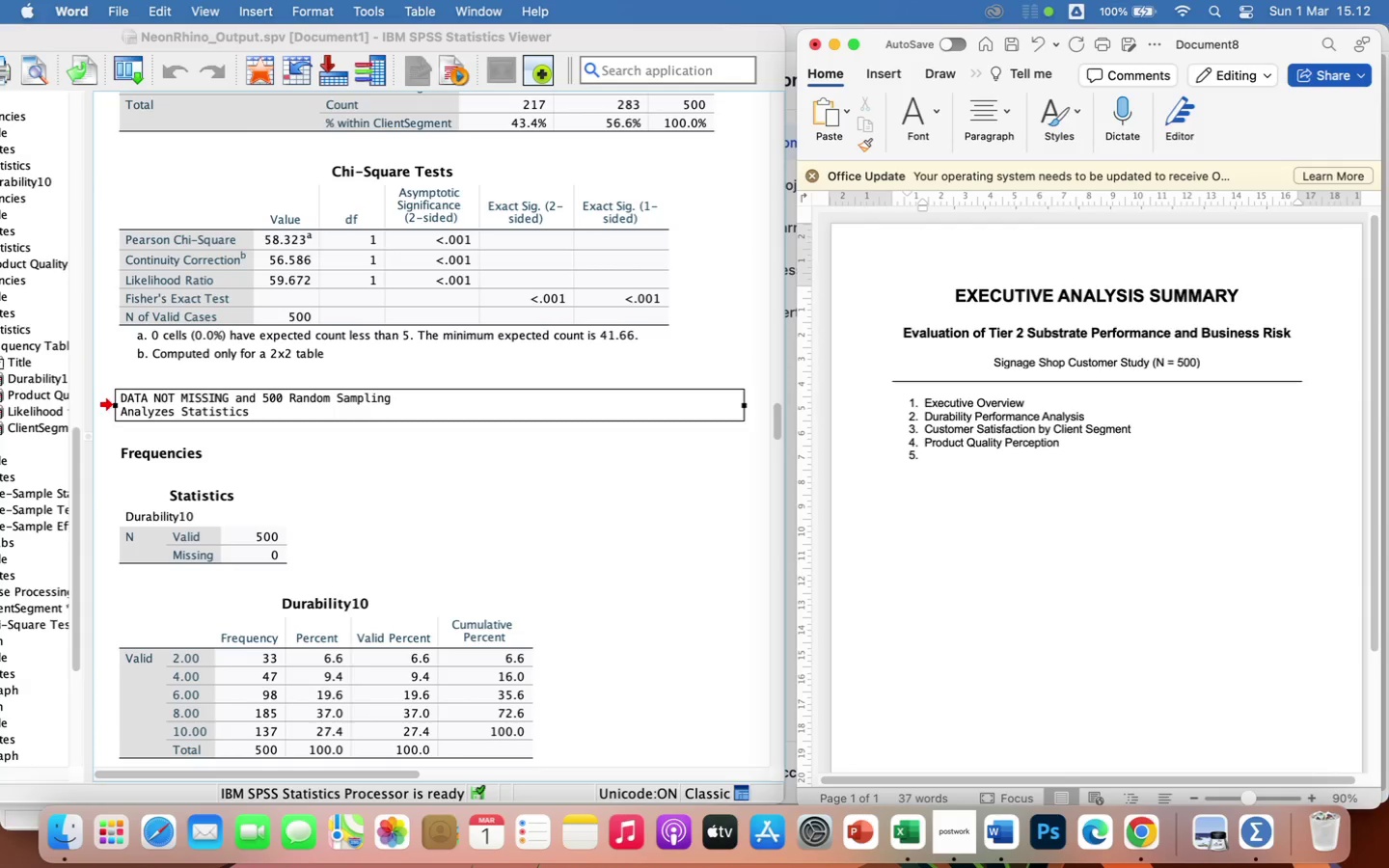 
type(Creative Judg)
 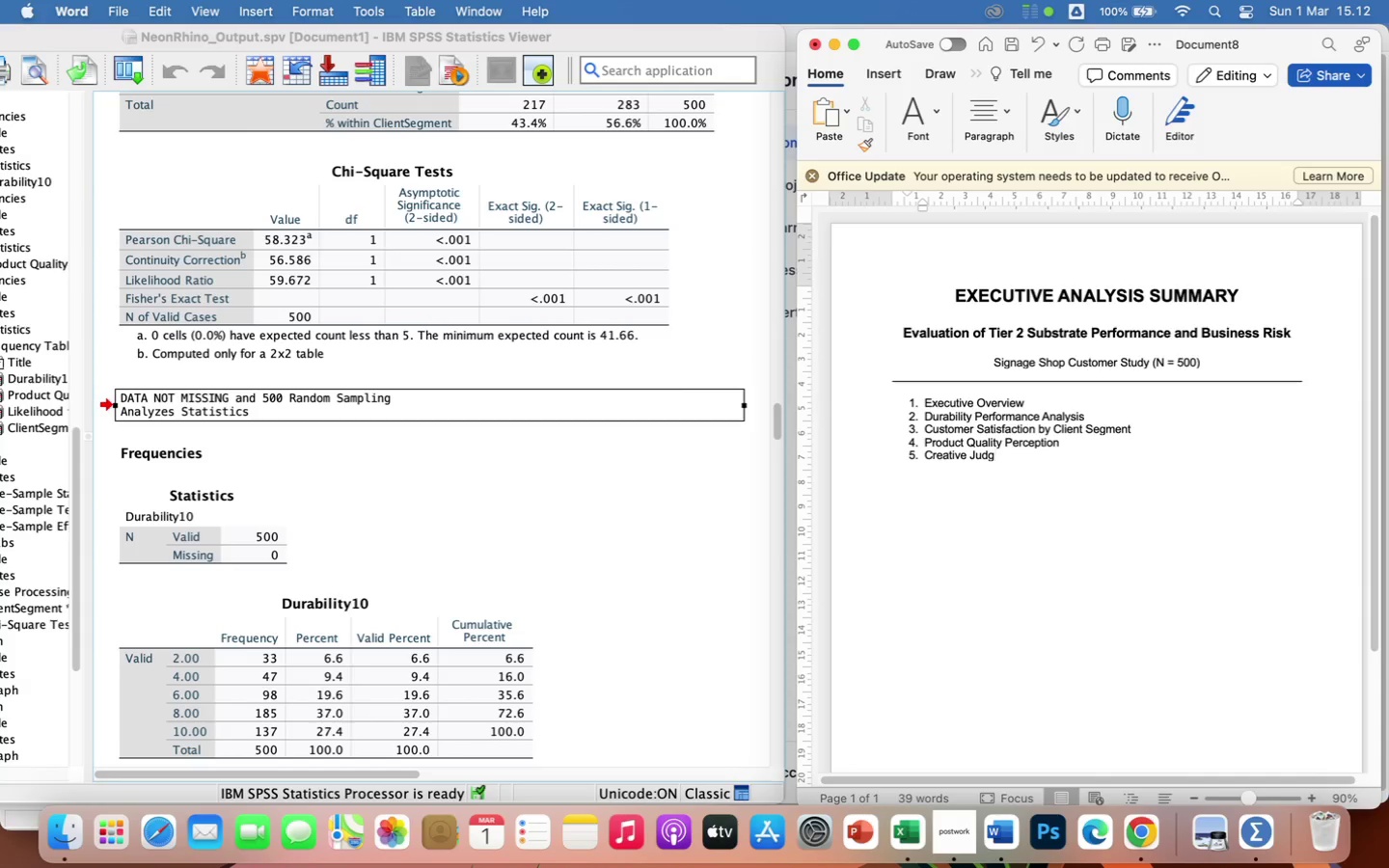 
wait(6.37)
 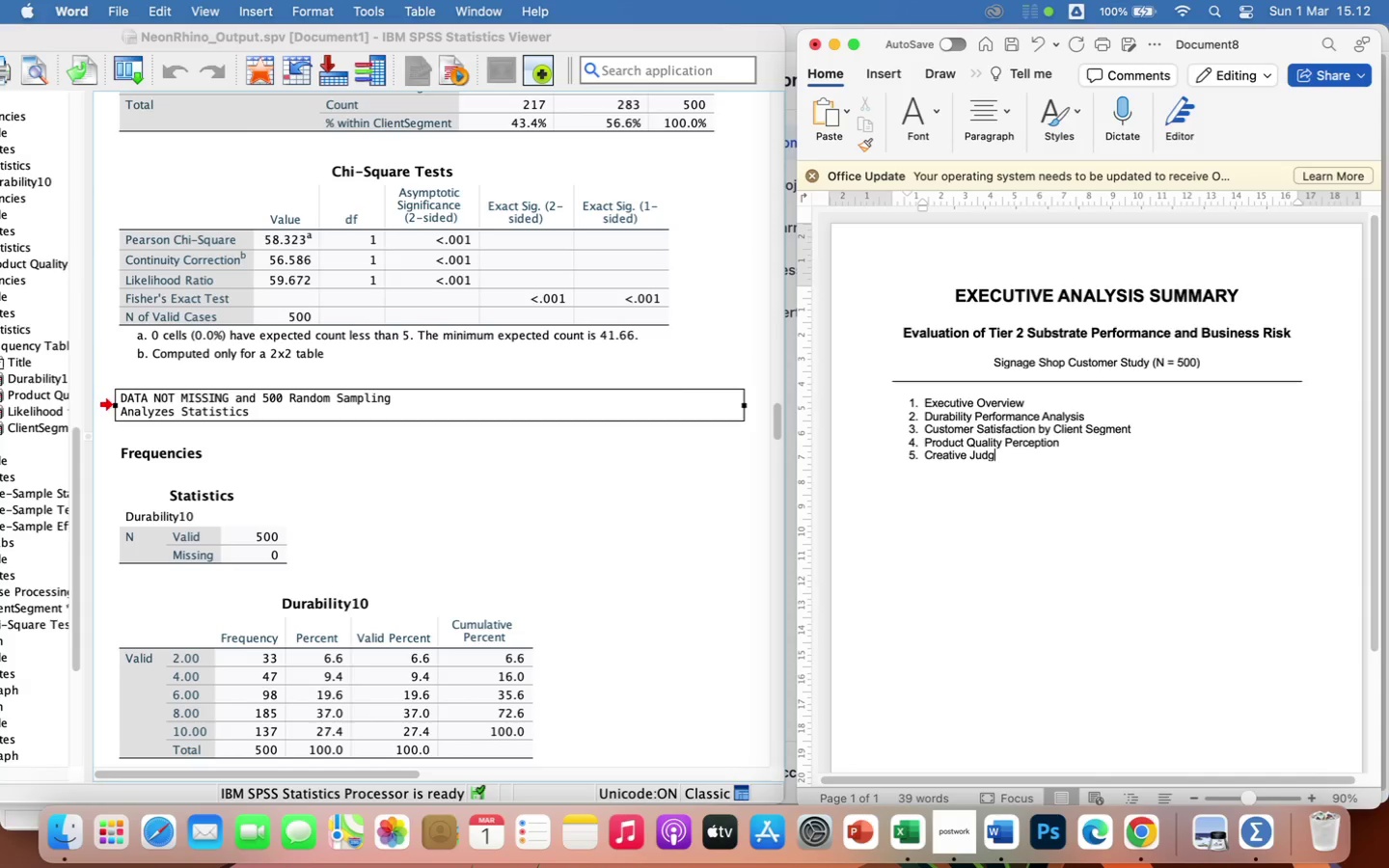 
type(ment: Cost Savings vs Brand Erosion Risk)
 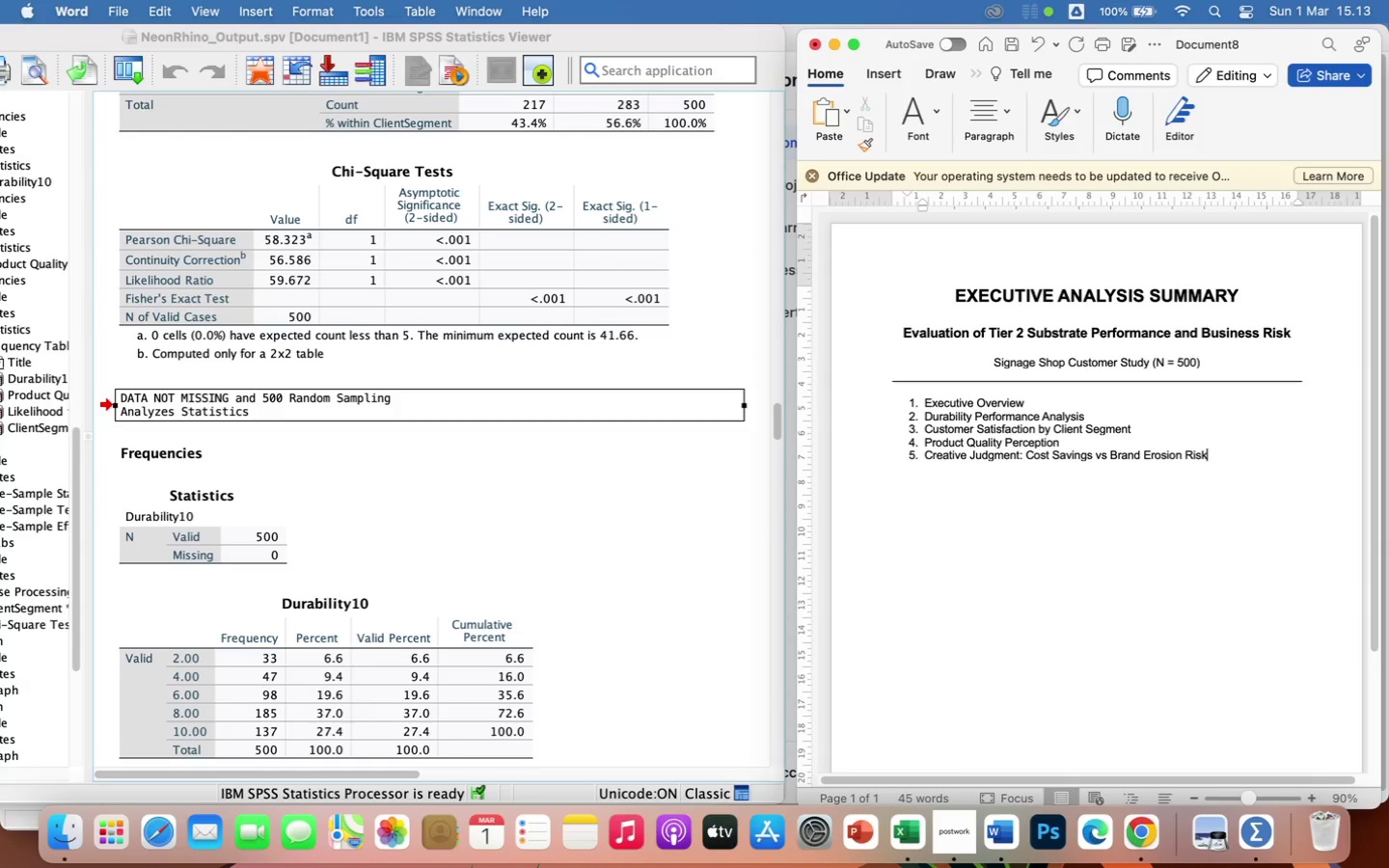 
wait(9.63)
 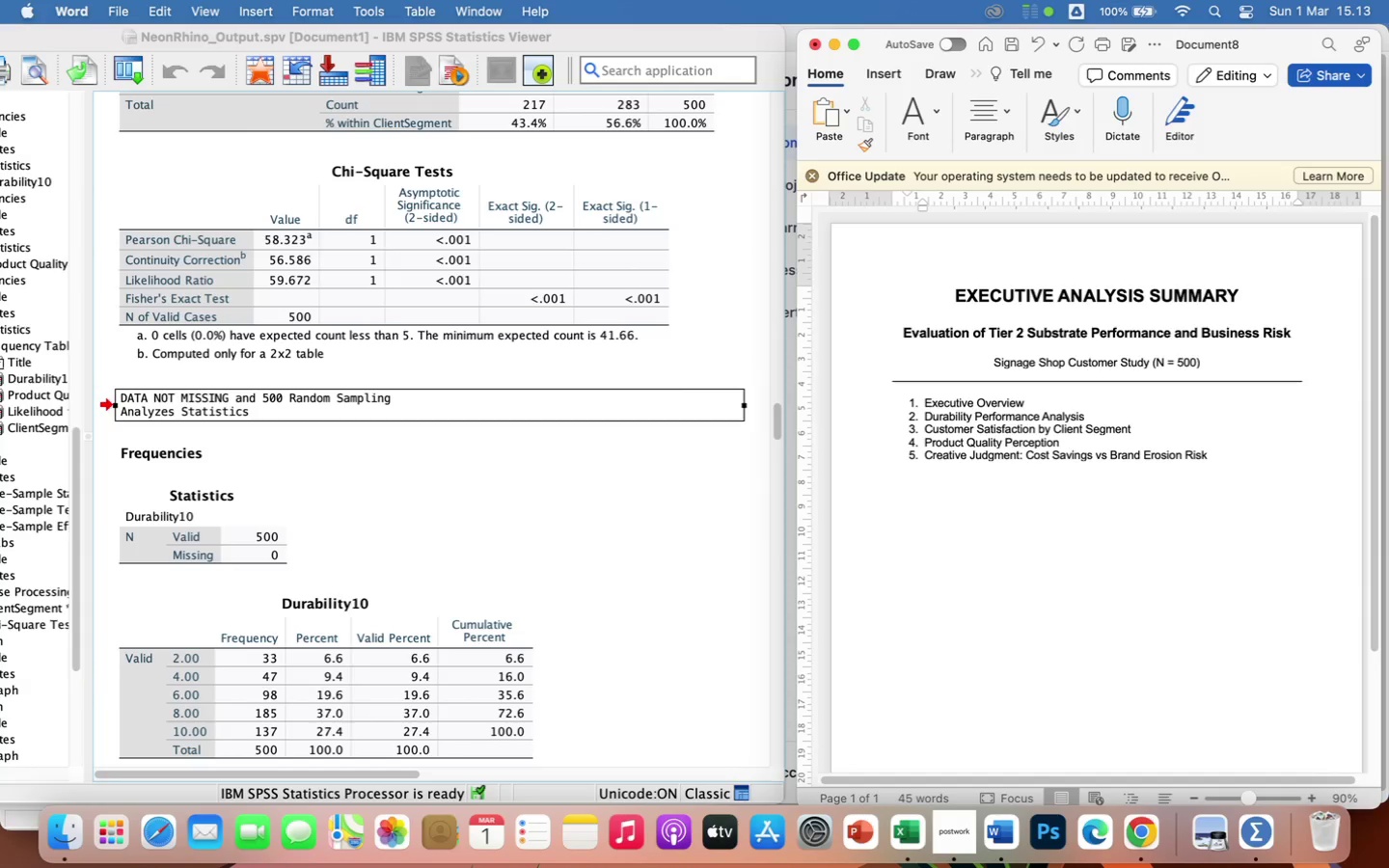 
key(Enter)
 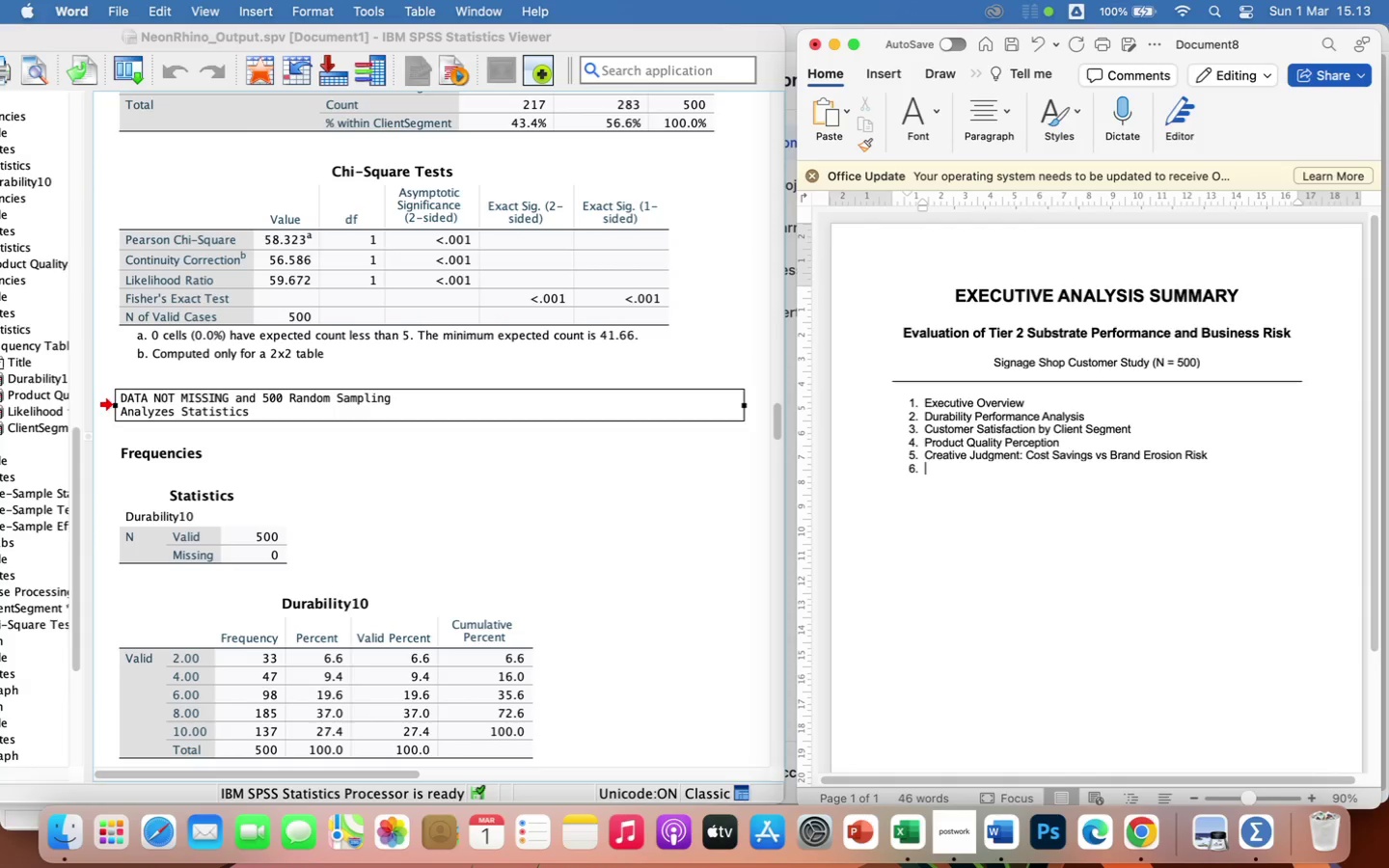 
wait(13.8)
 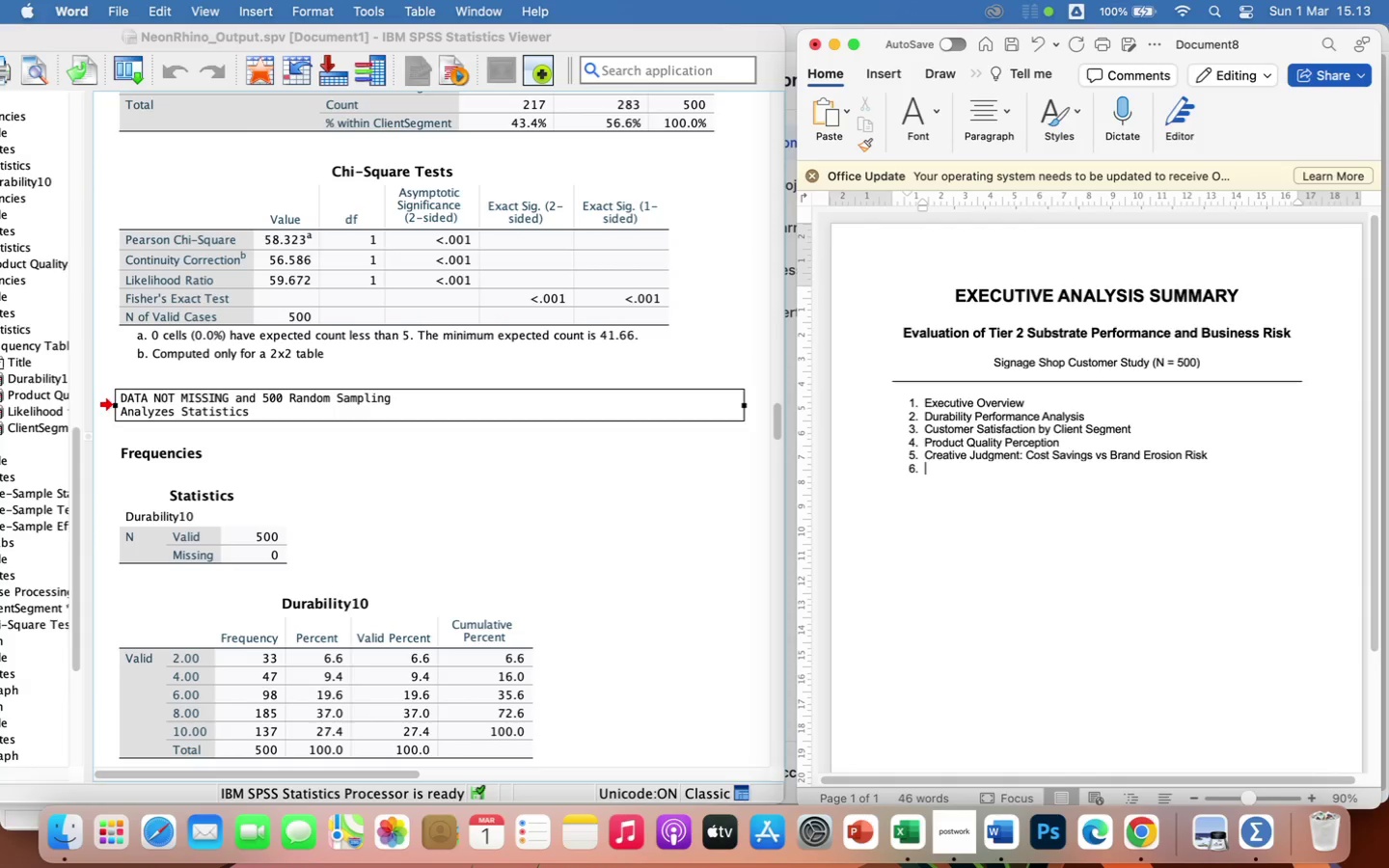 
key(Backspace)
 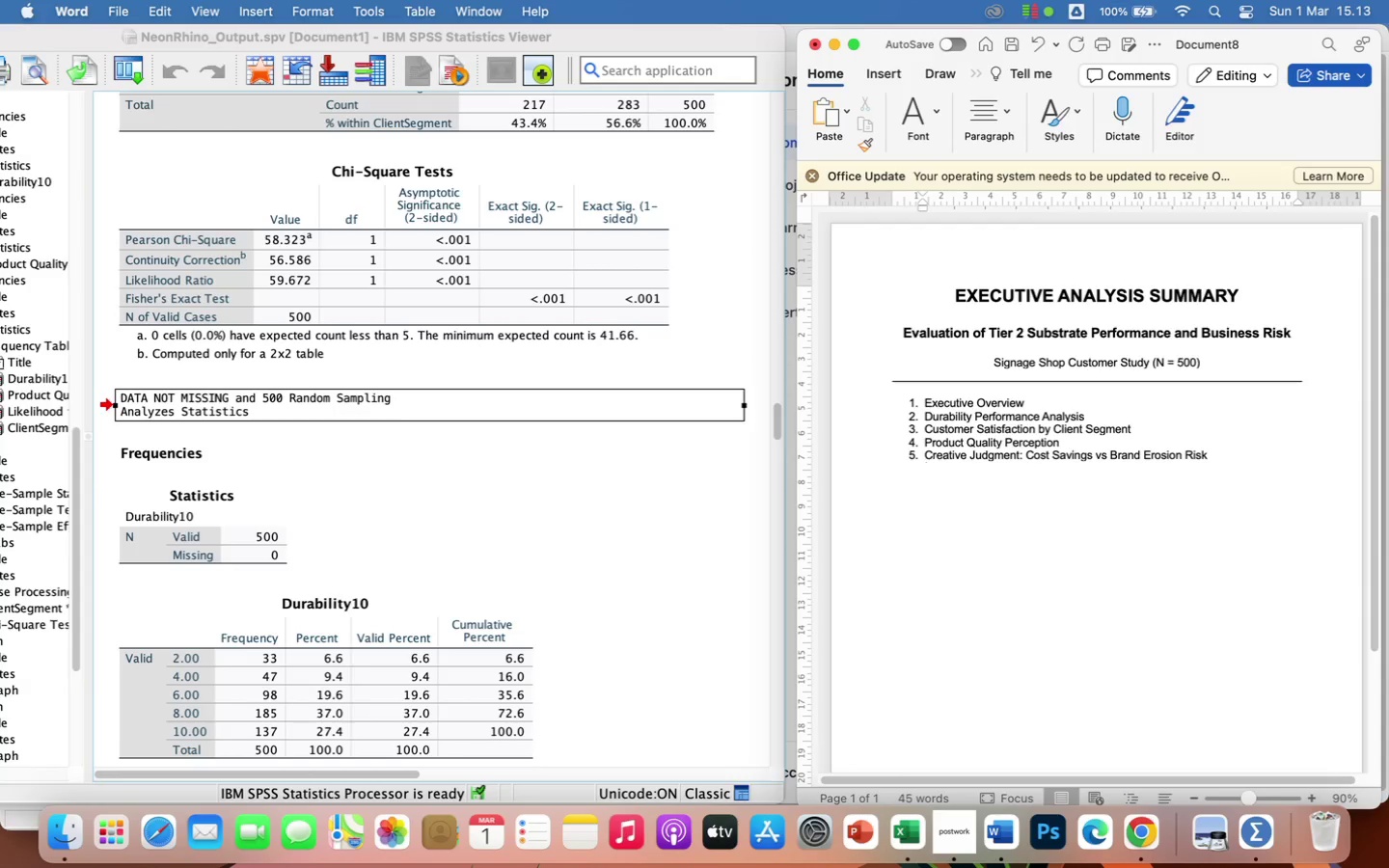 
key(Backspace)
 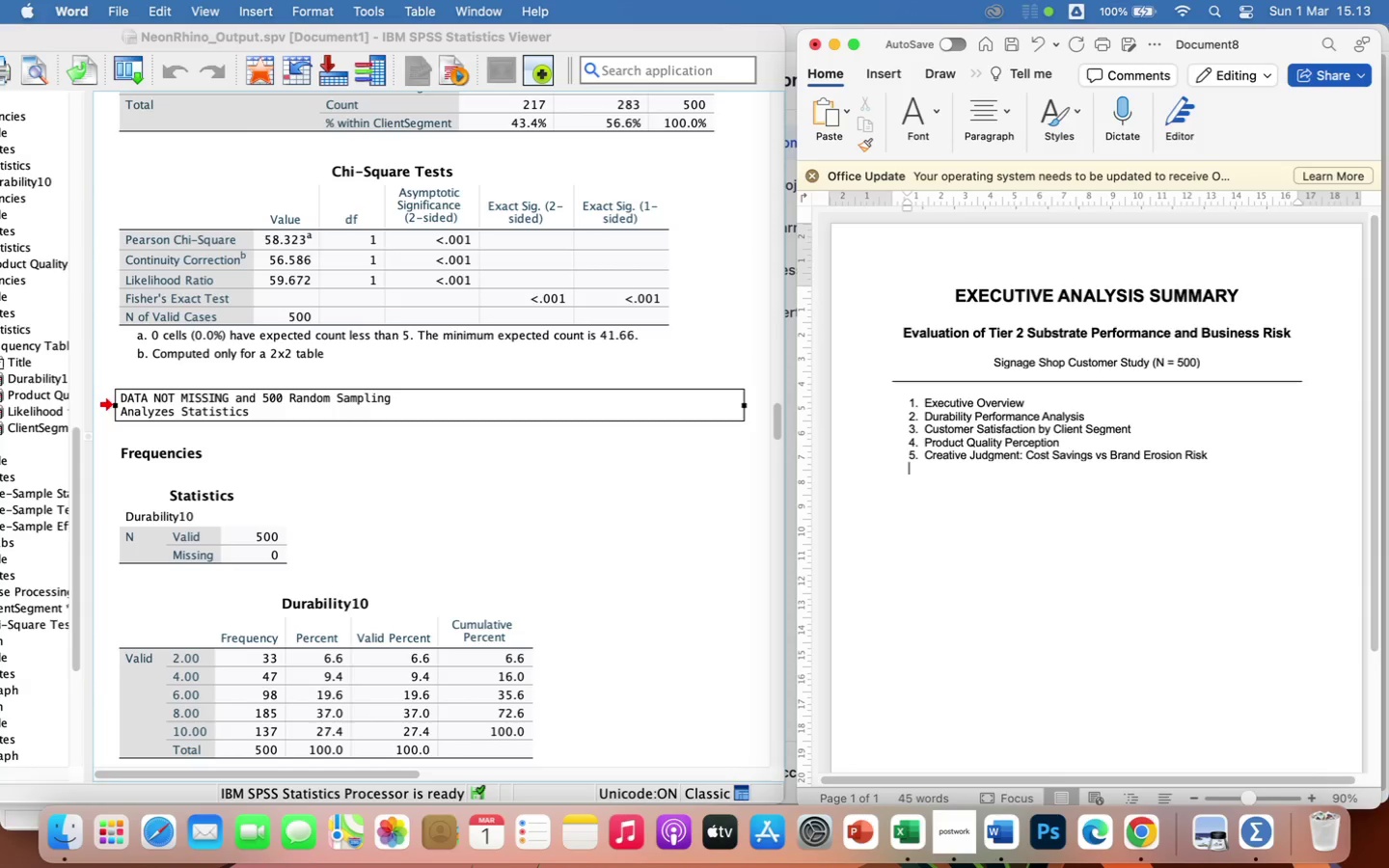 
key(Enter)
 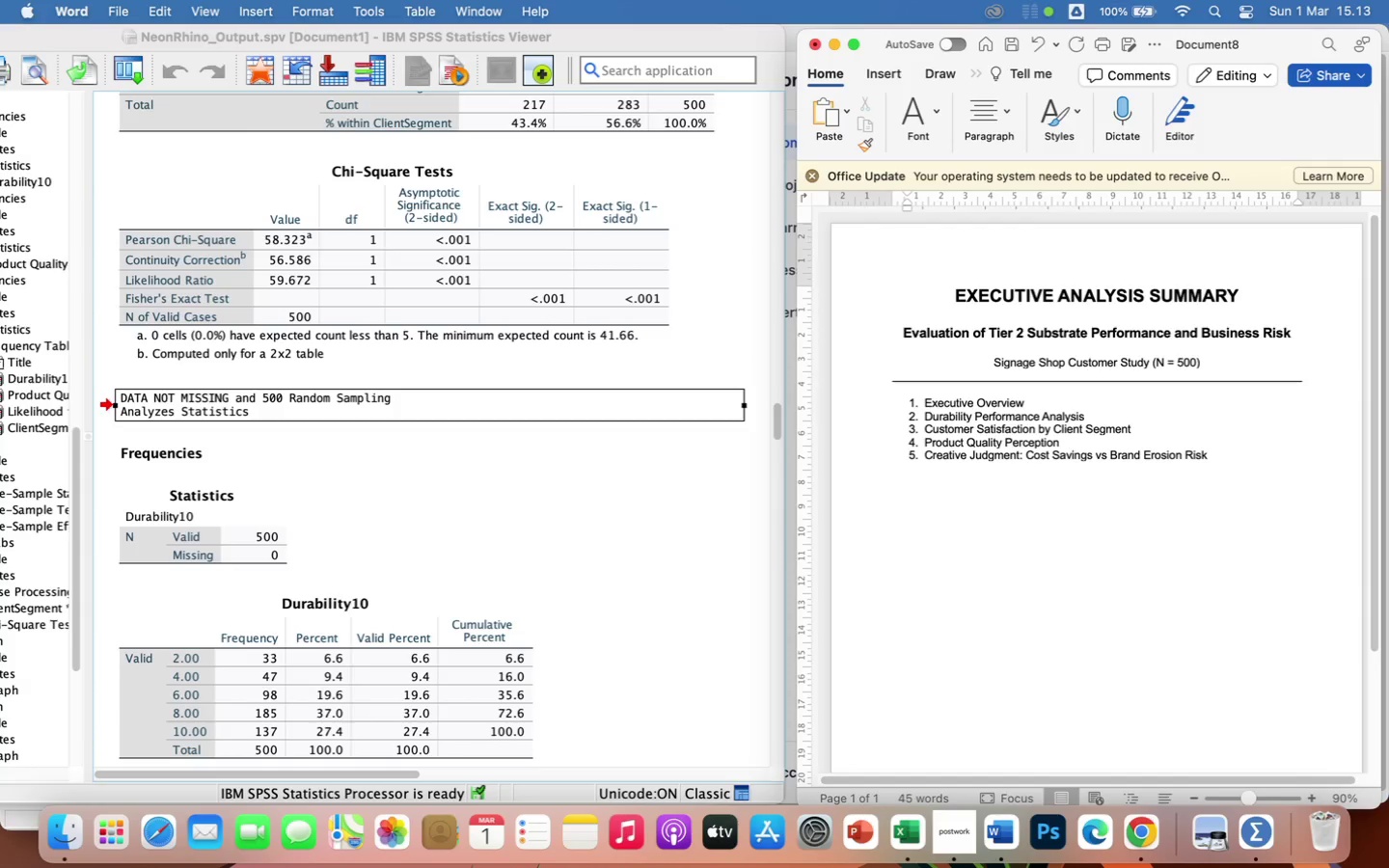 
hold_key(key=ShiftLeft, duration=0.6)
 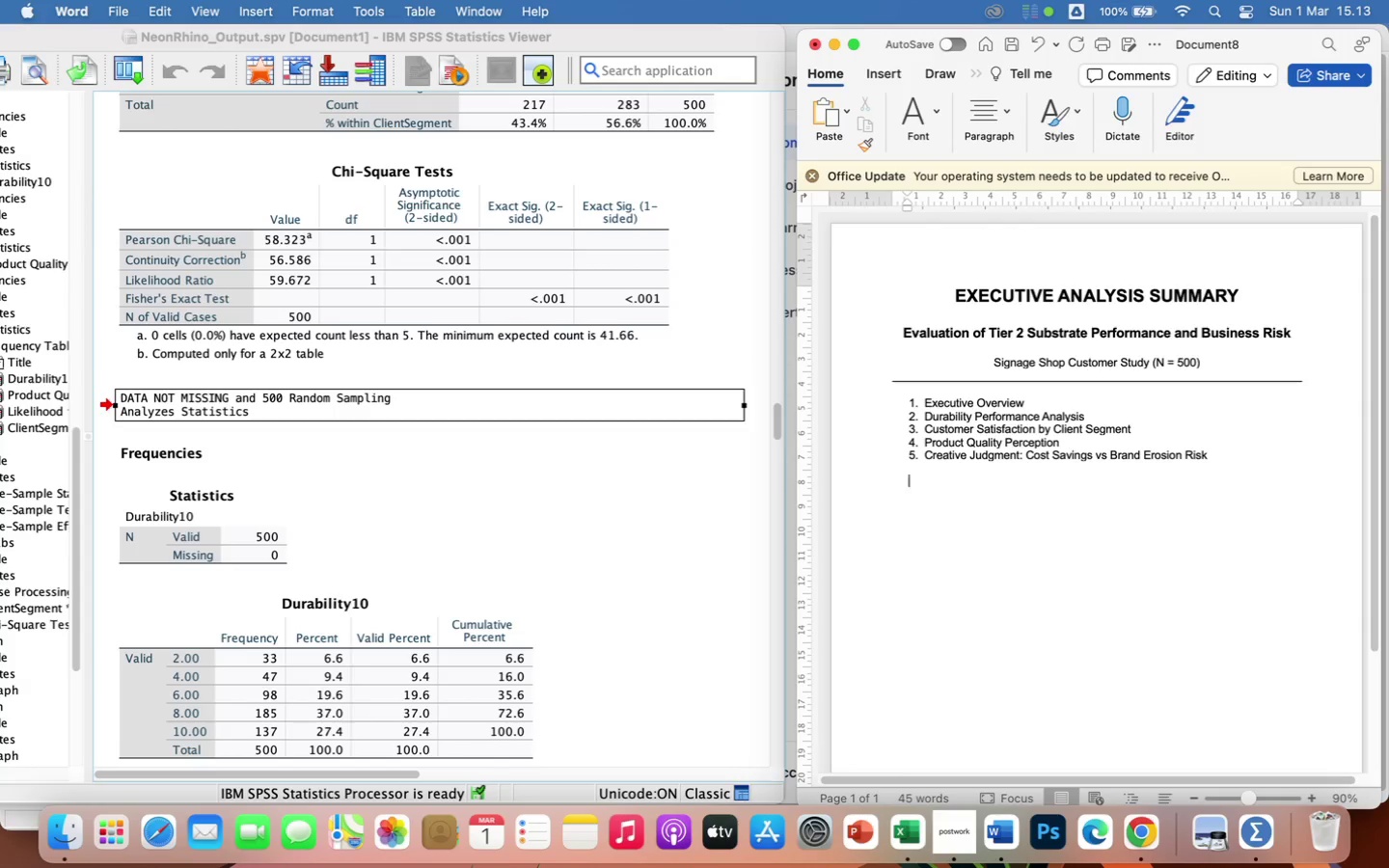 
wait(6.56)
 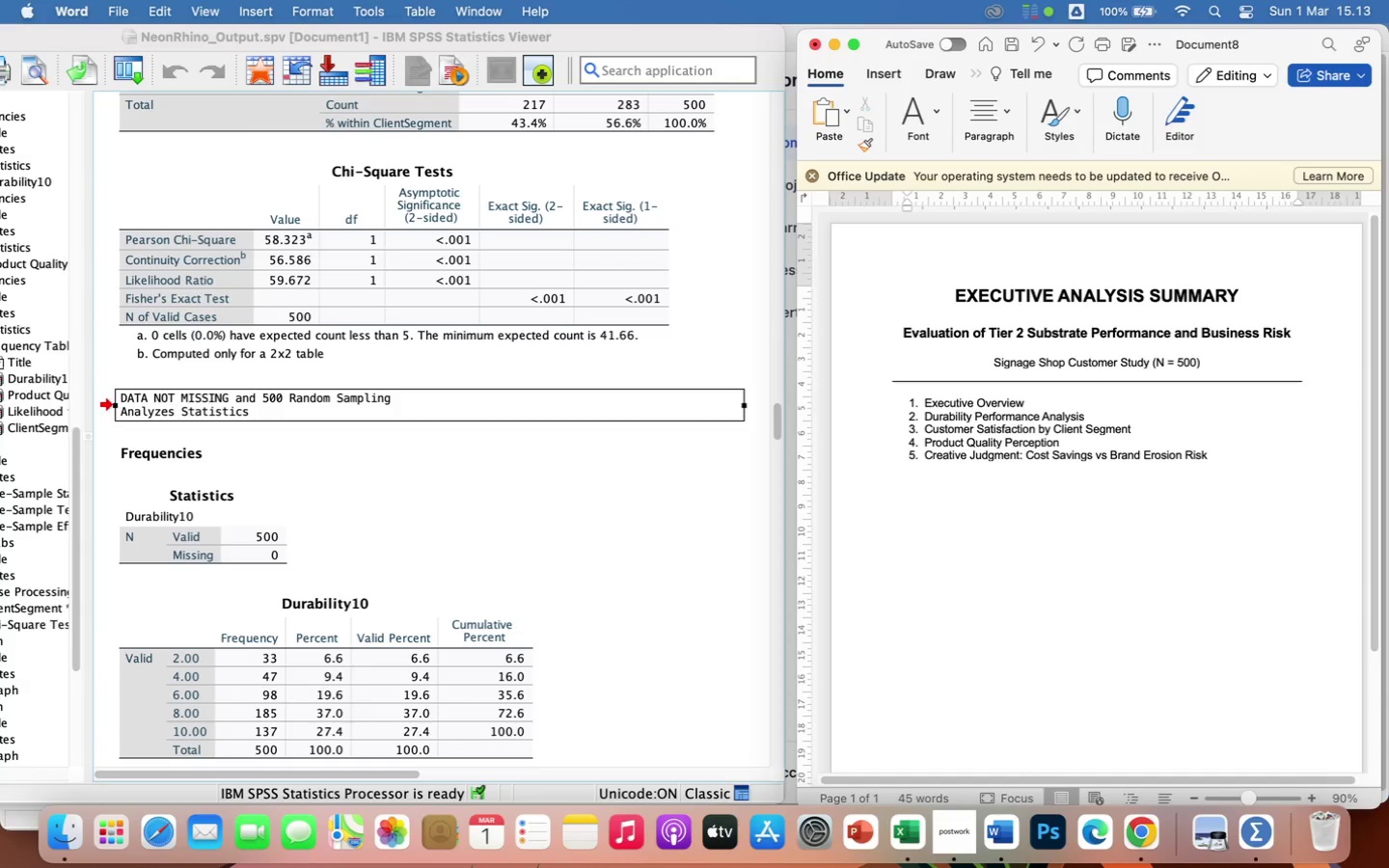 
key(Shift+F)
 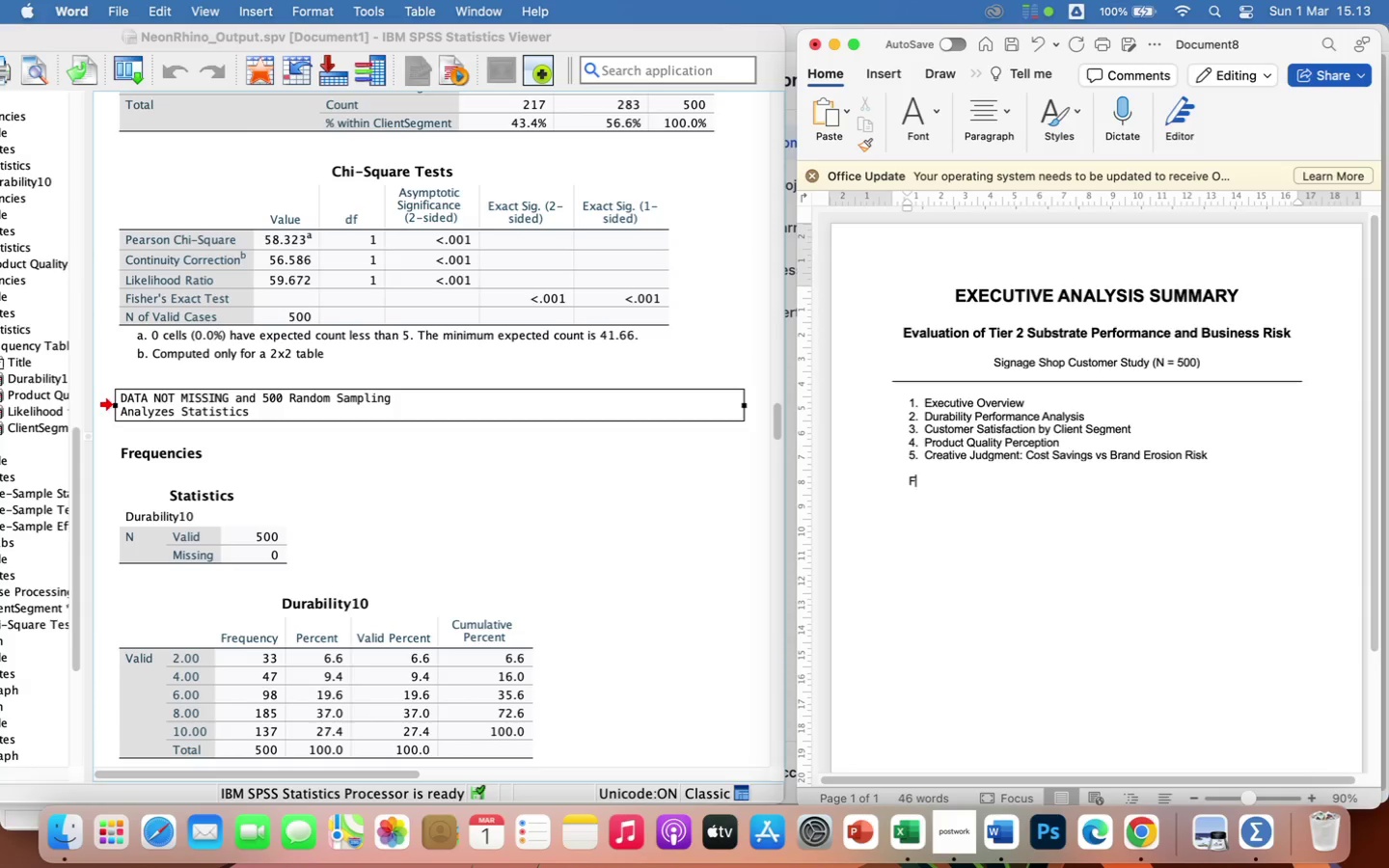 
type(inal Conclu)
 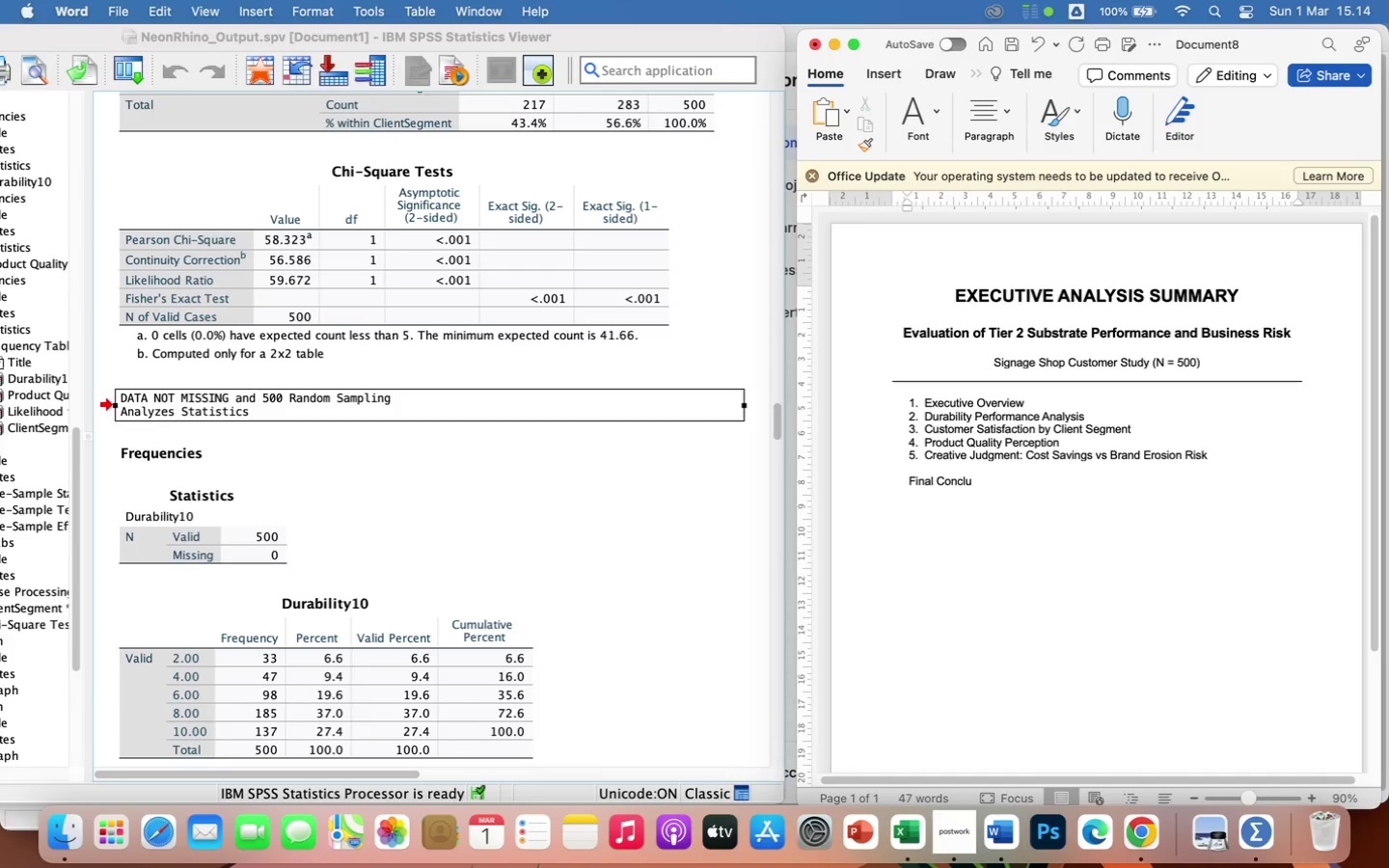 
key(S)